 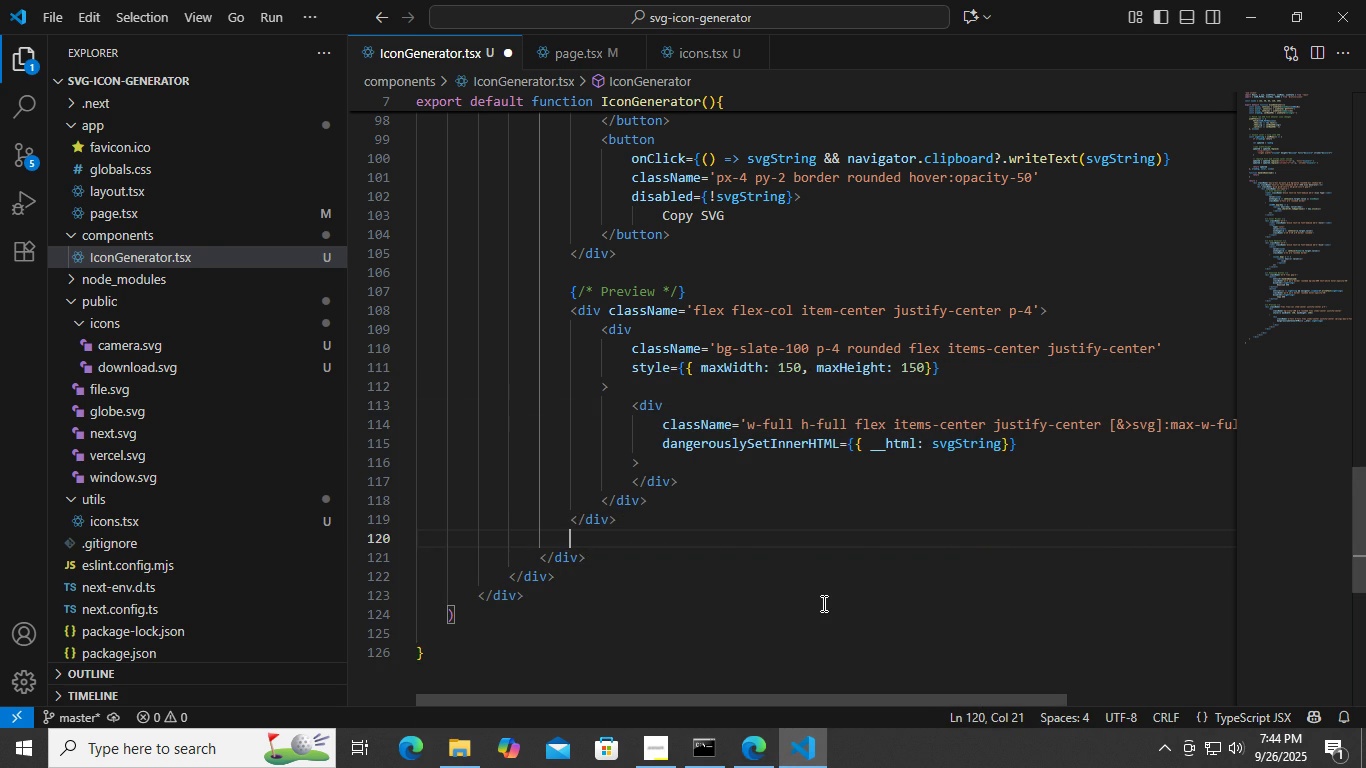 
key(Control+Z)
 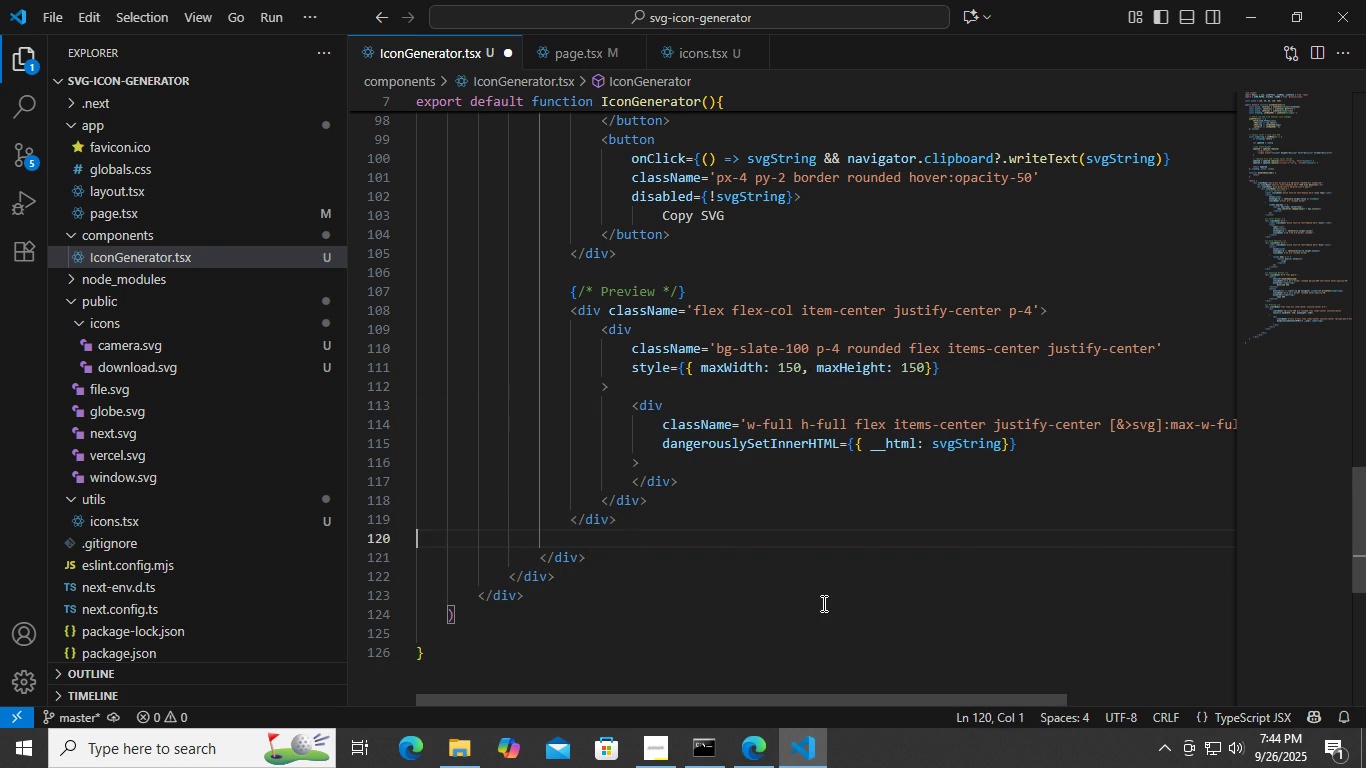 
key(Control+Z)
 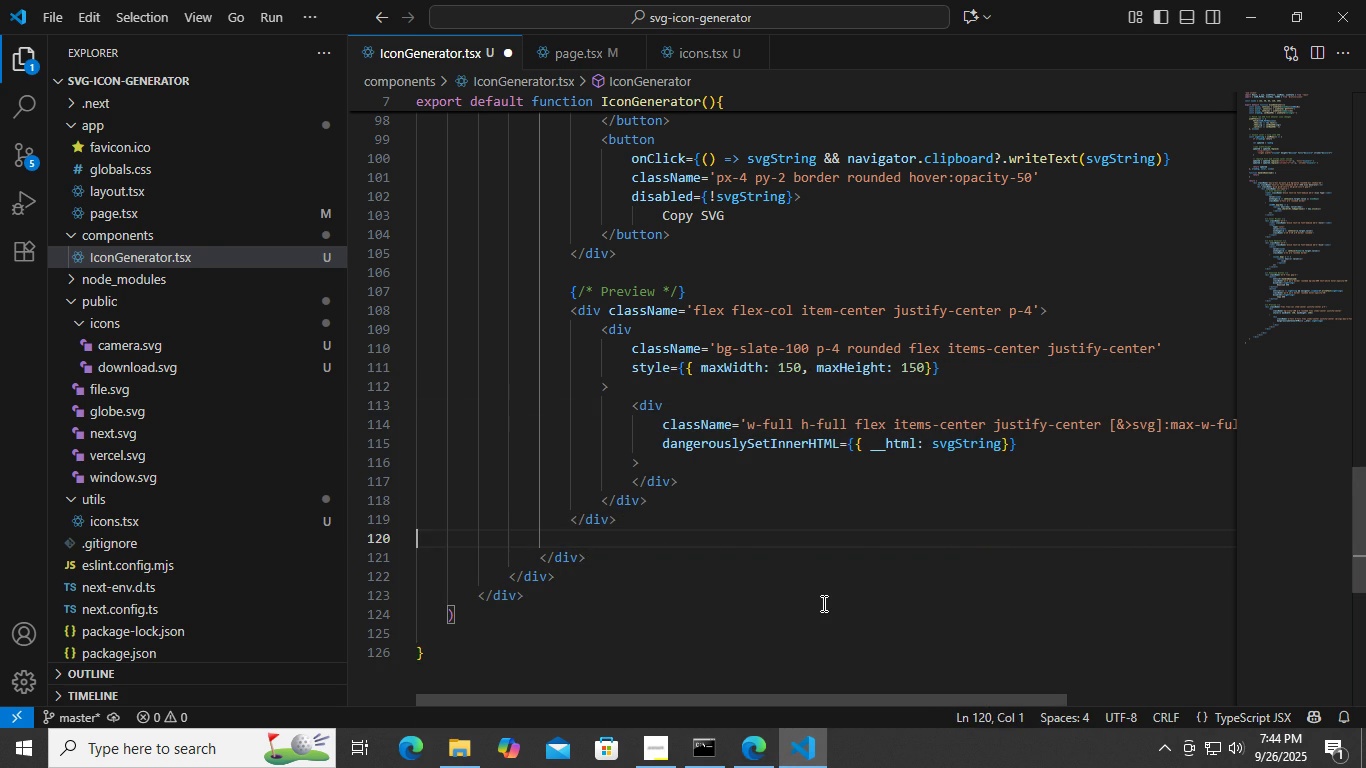 
key(Control+Z)
 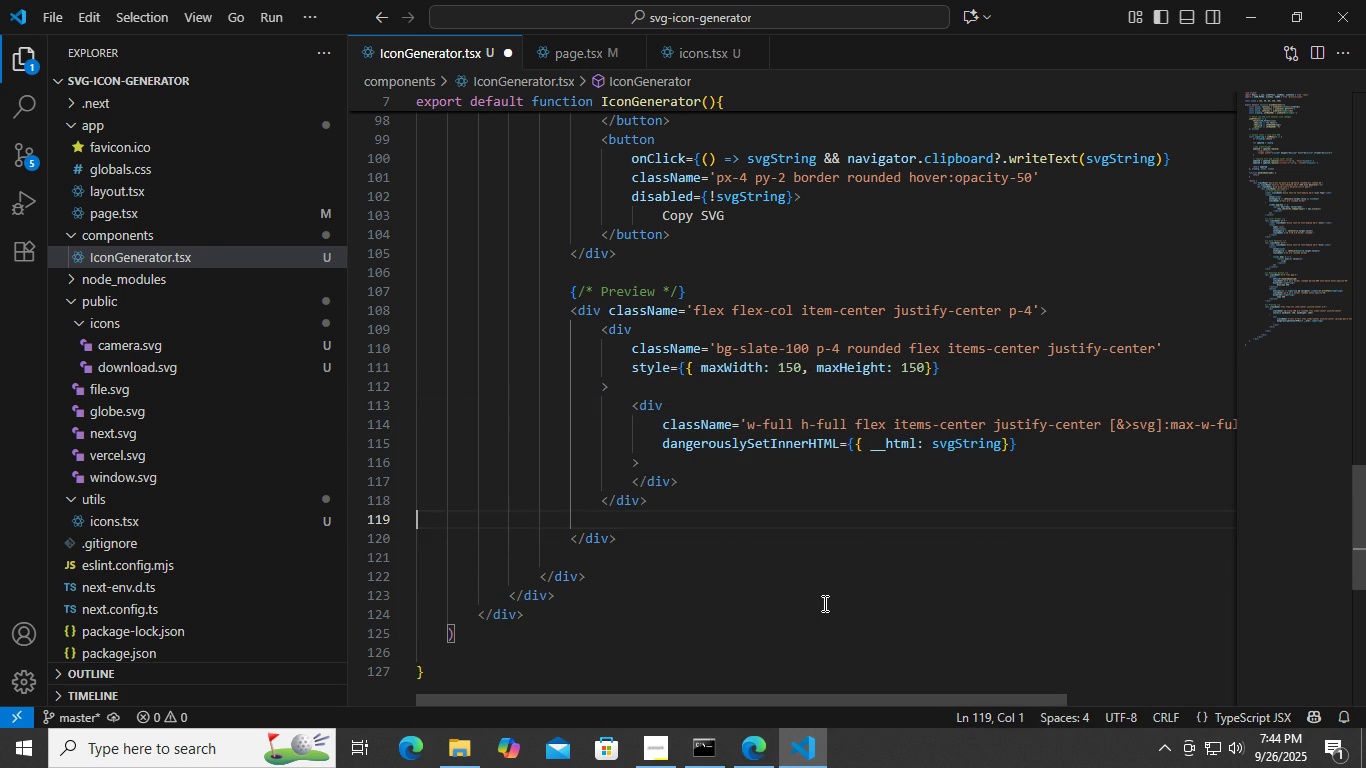 
key(Control+Z)
 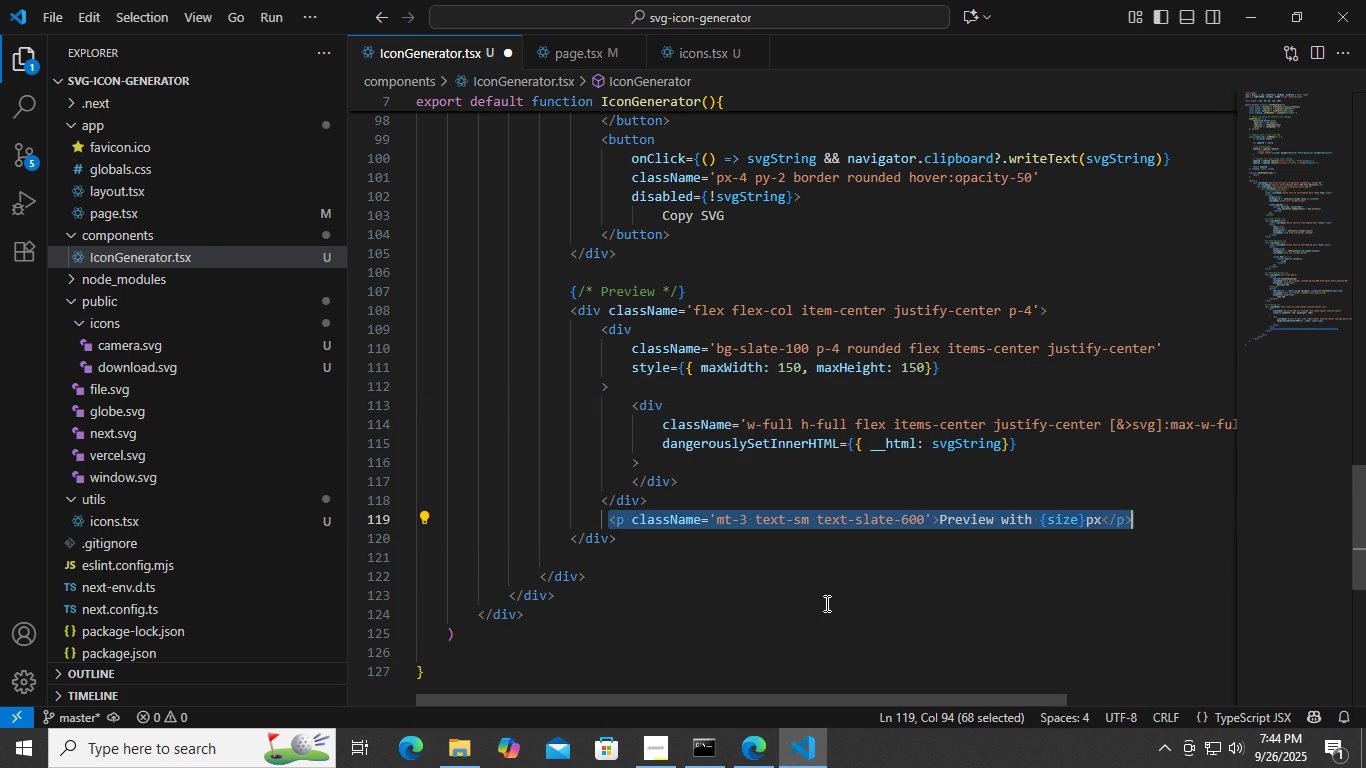 
key(Control+S)
 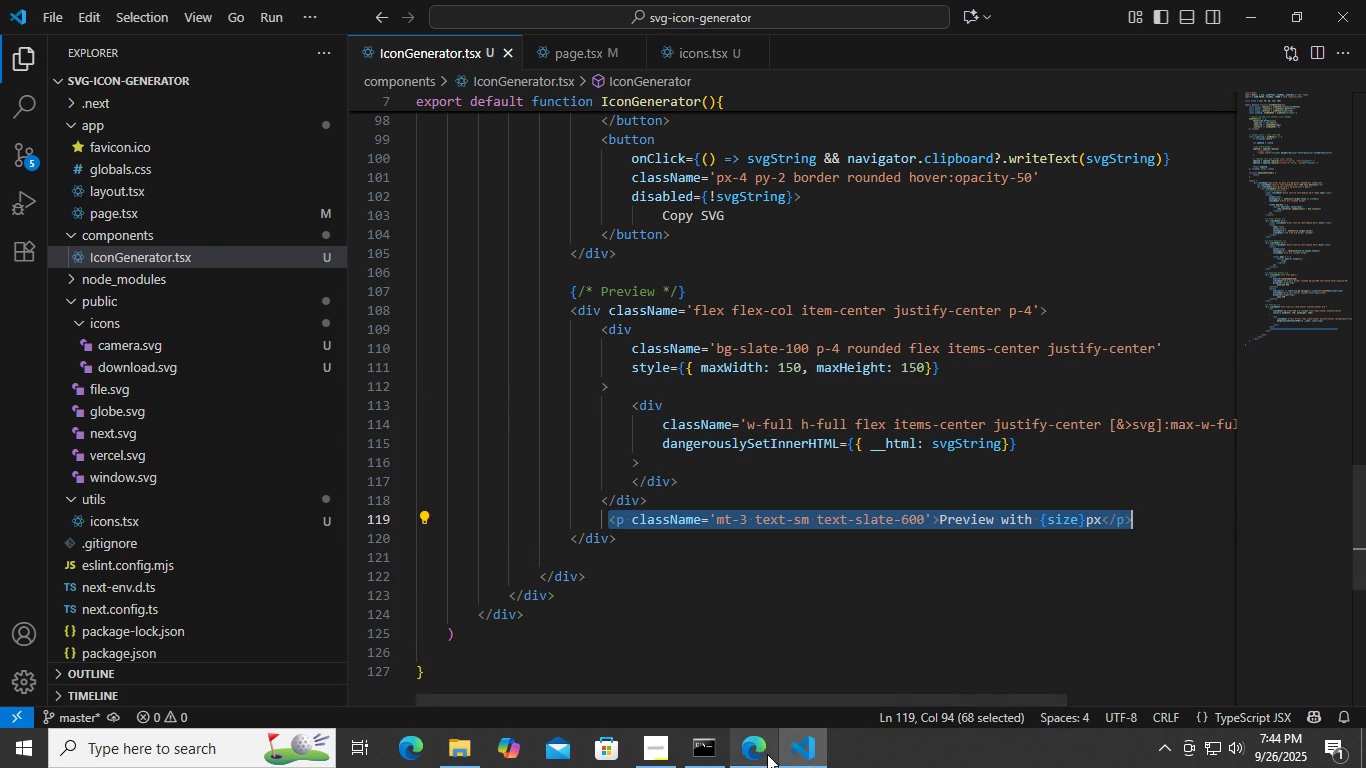 
left_click([767, 754])
 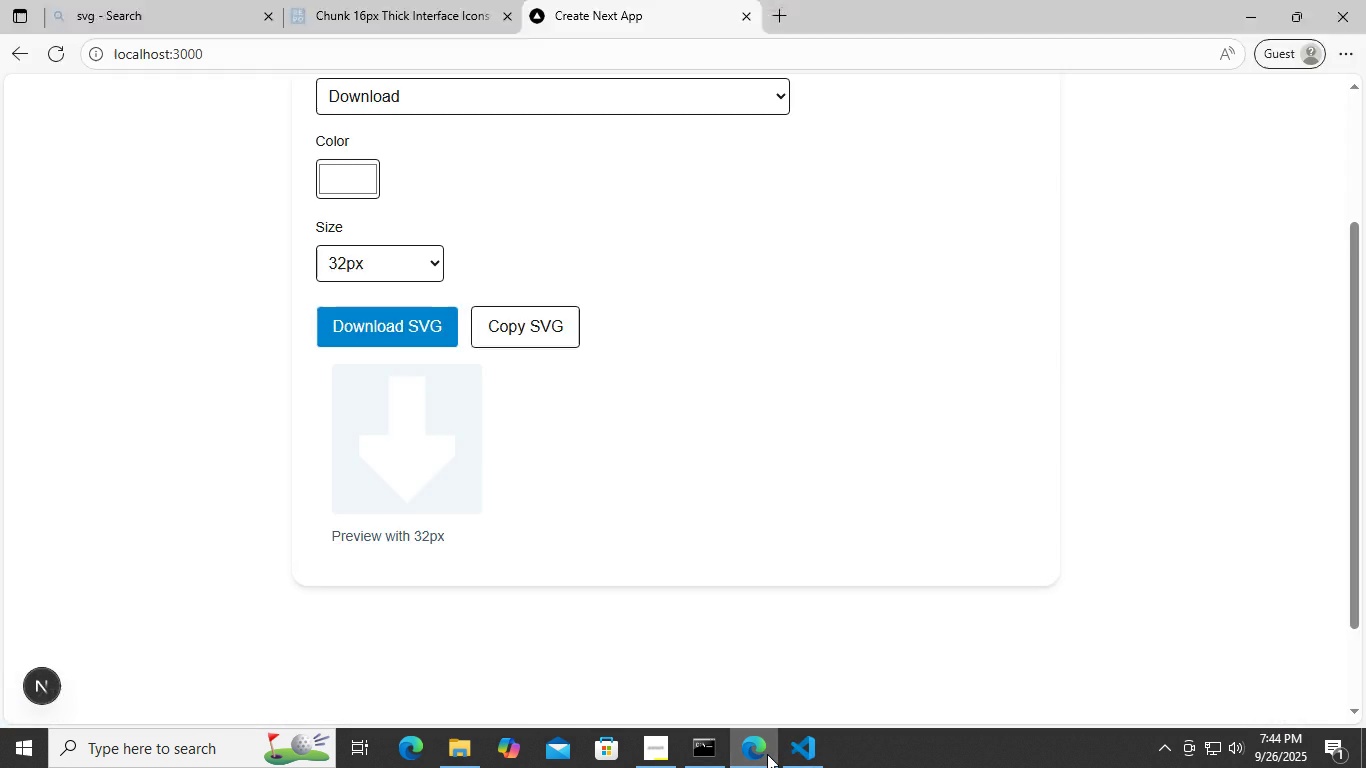 
left_click([767, 754])
 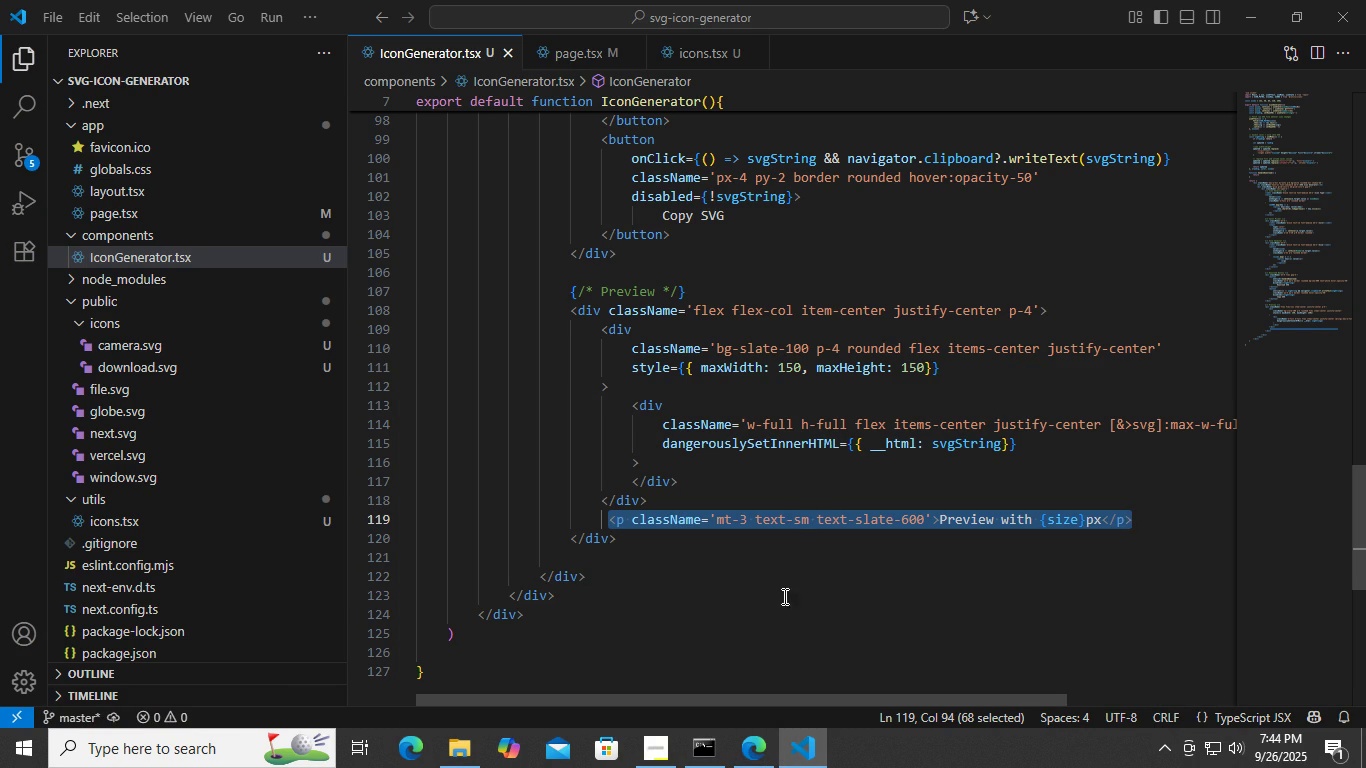 
left_click([768, 767])
 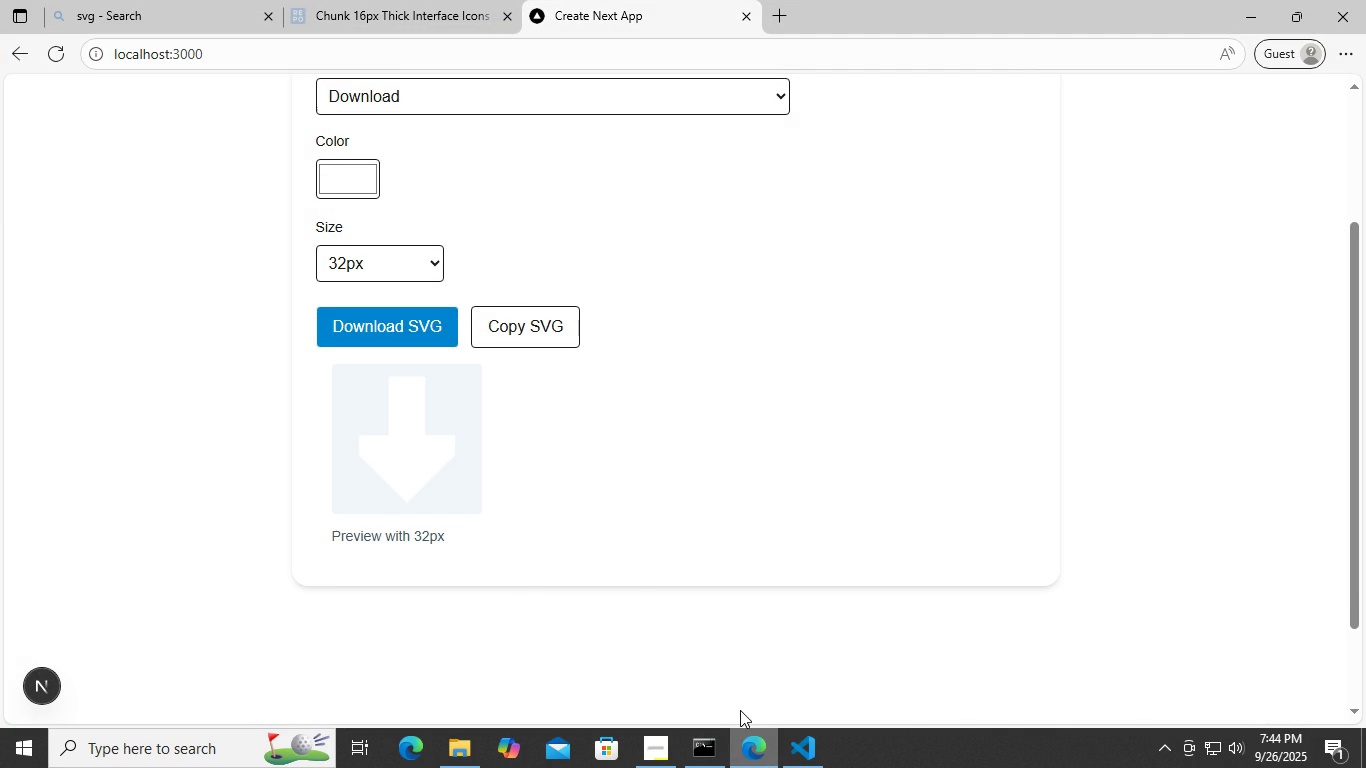 
scroll: coordinate [612, 376], scroll_direction: up, amount: 2.0
 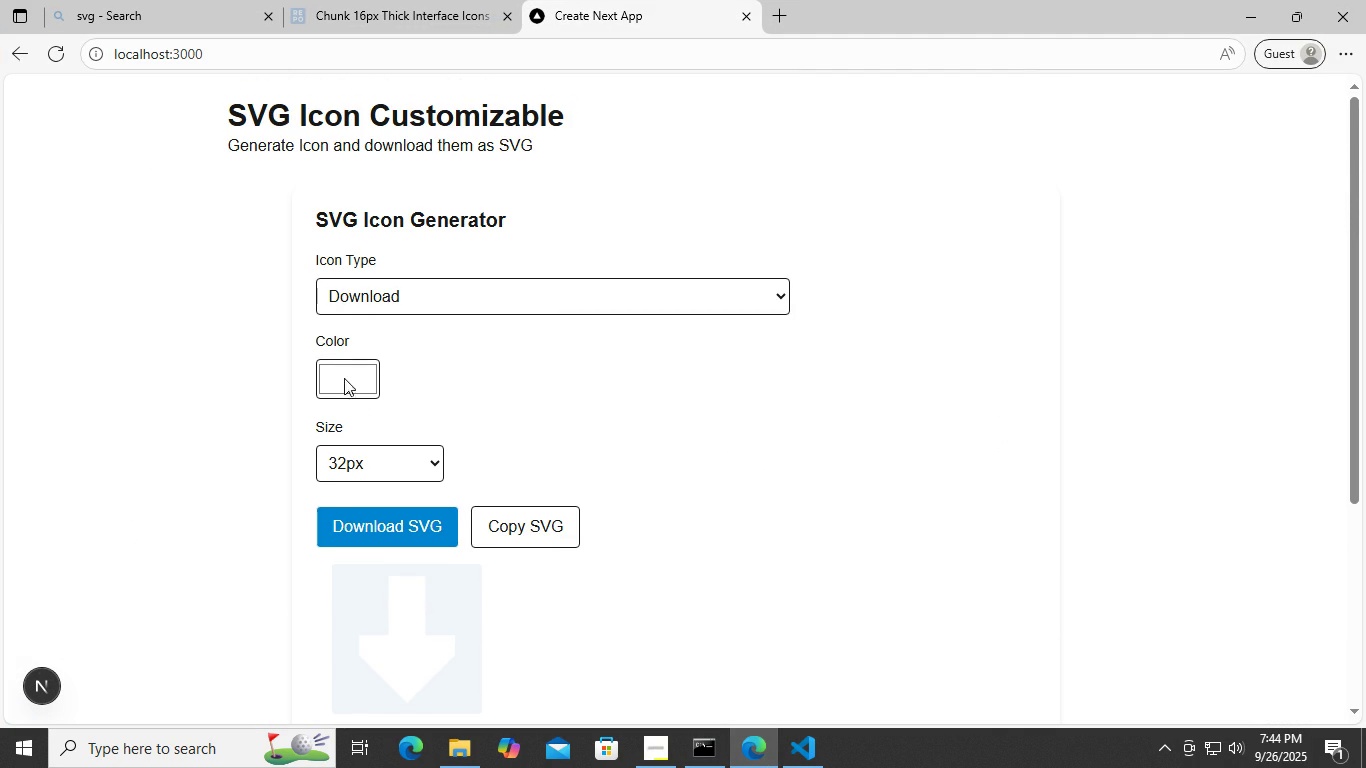 
left_click([351, 378])
 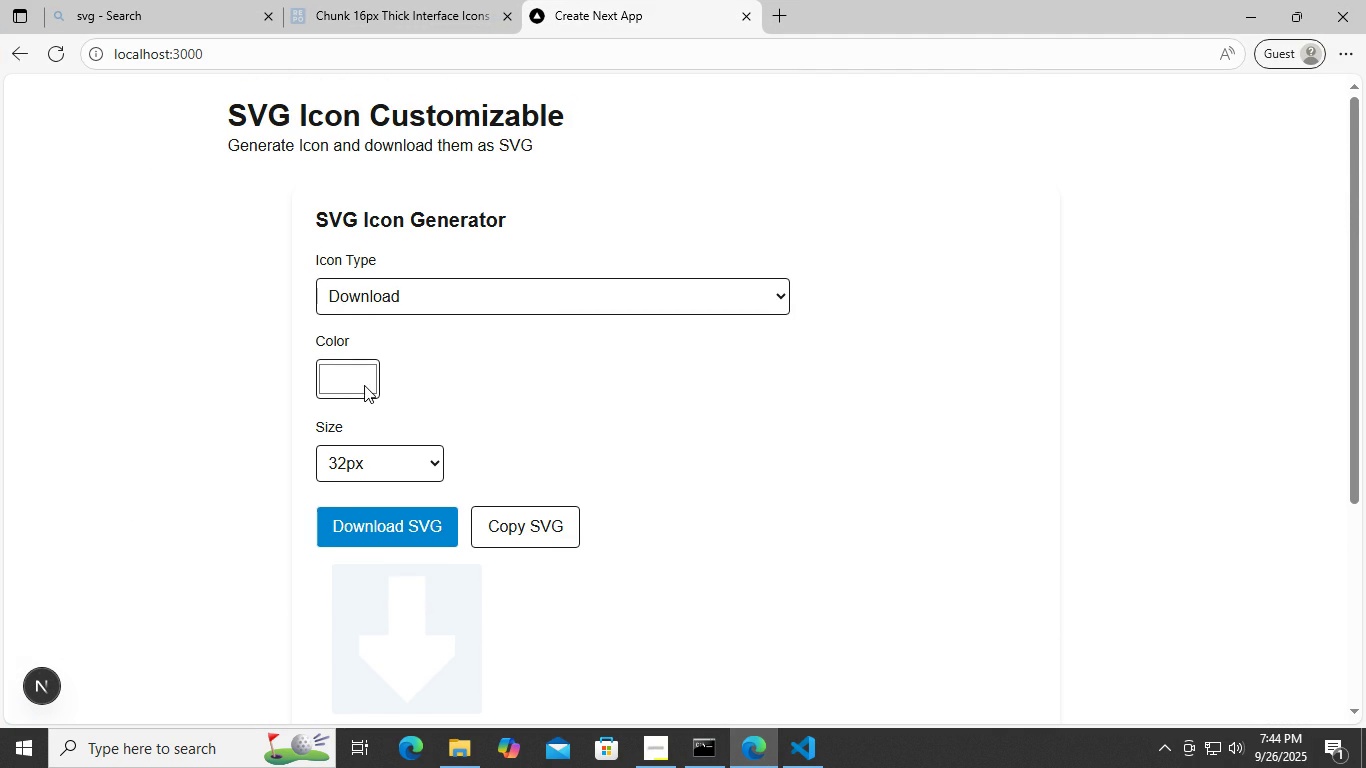 
left_click([357, 389])
 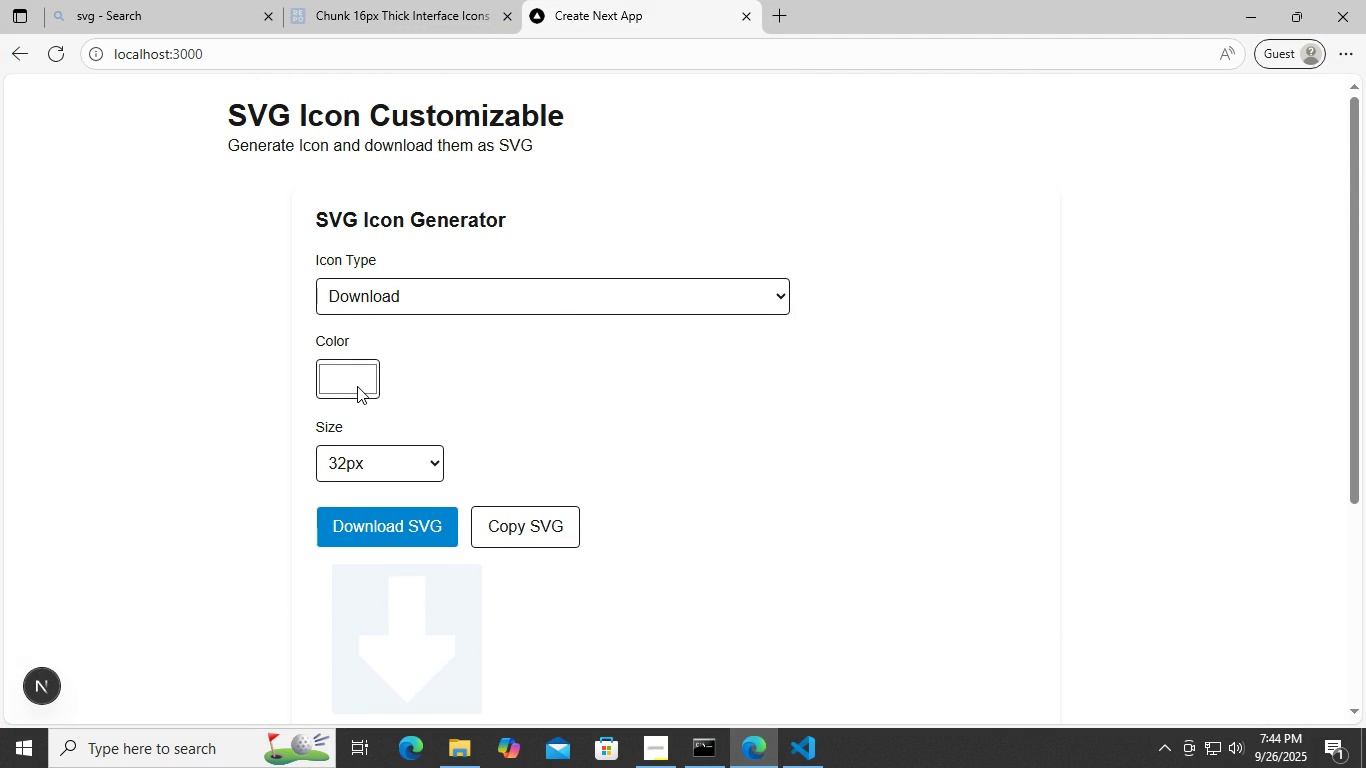 
scroll: coordinate [357, 385], scroll_direction: down, amount: 2.0
 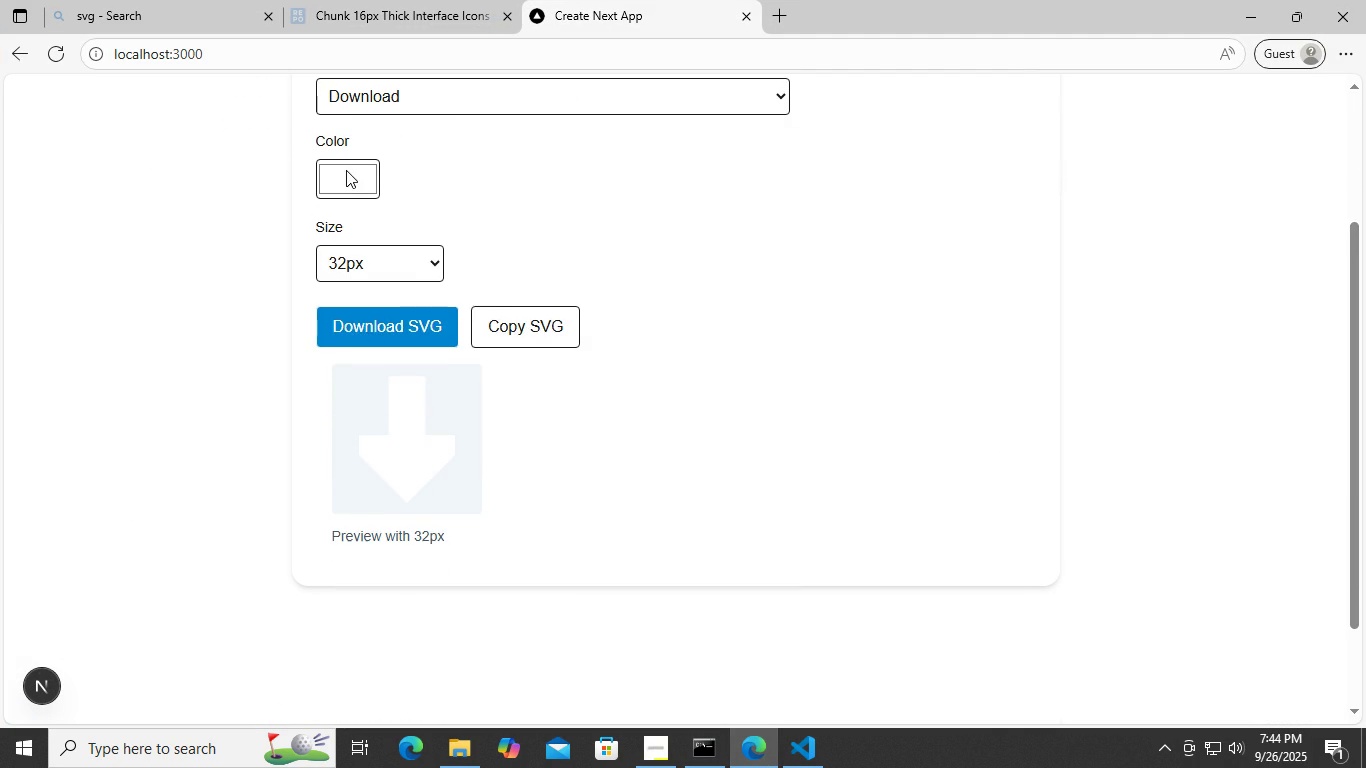 
left_click([346, 170])